 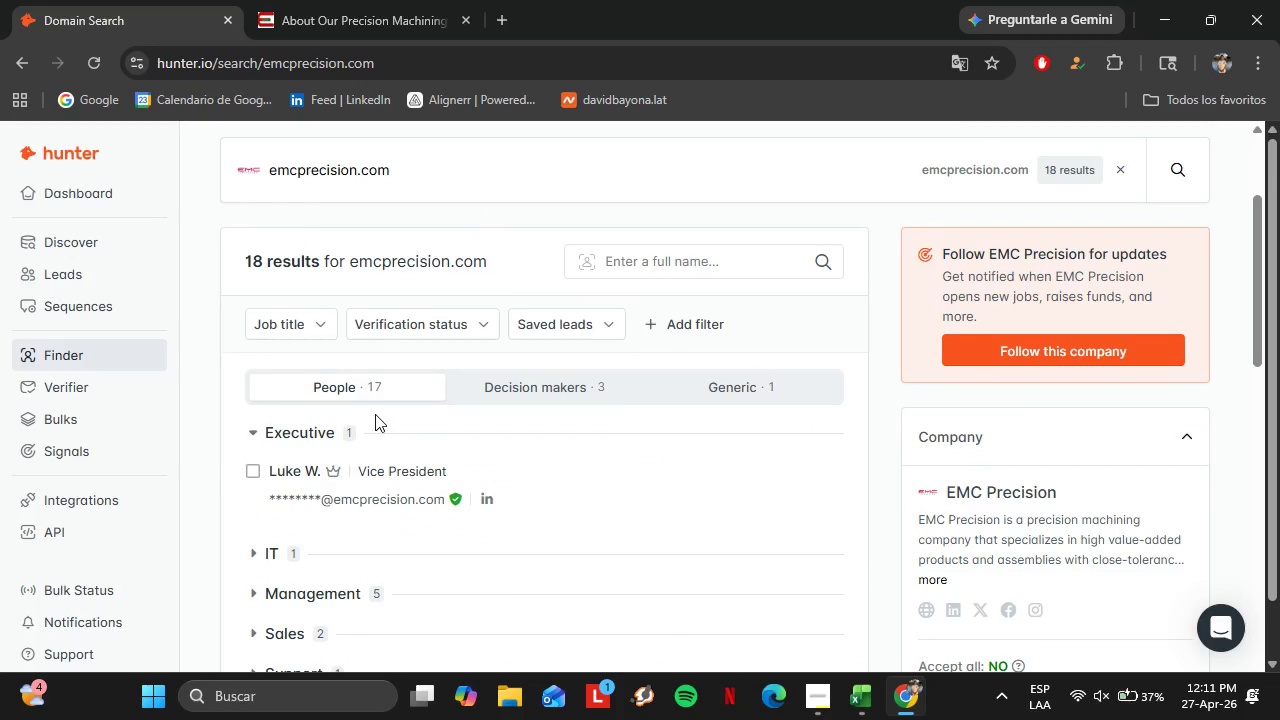 
scroll: coordinate [315, 496], scroll_direction: down, amount: 4.0
 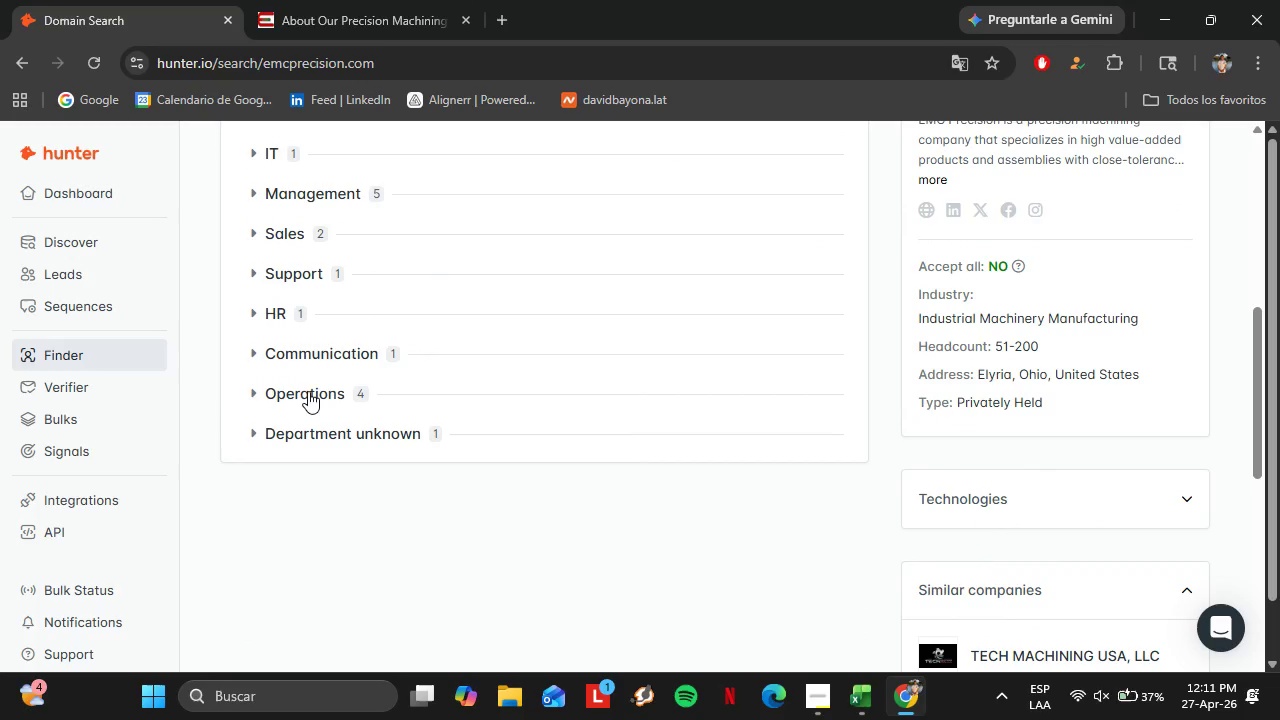 
left_click([308, 391])
 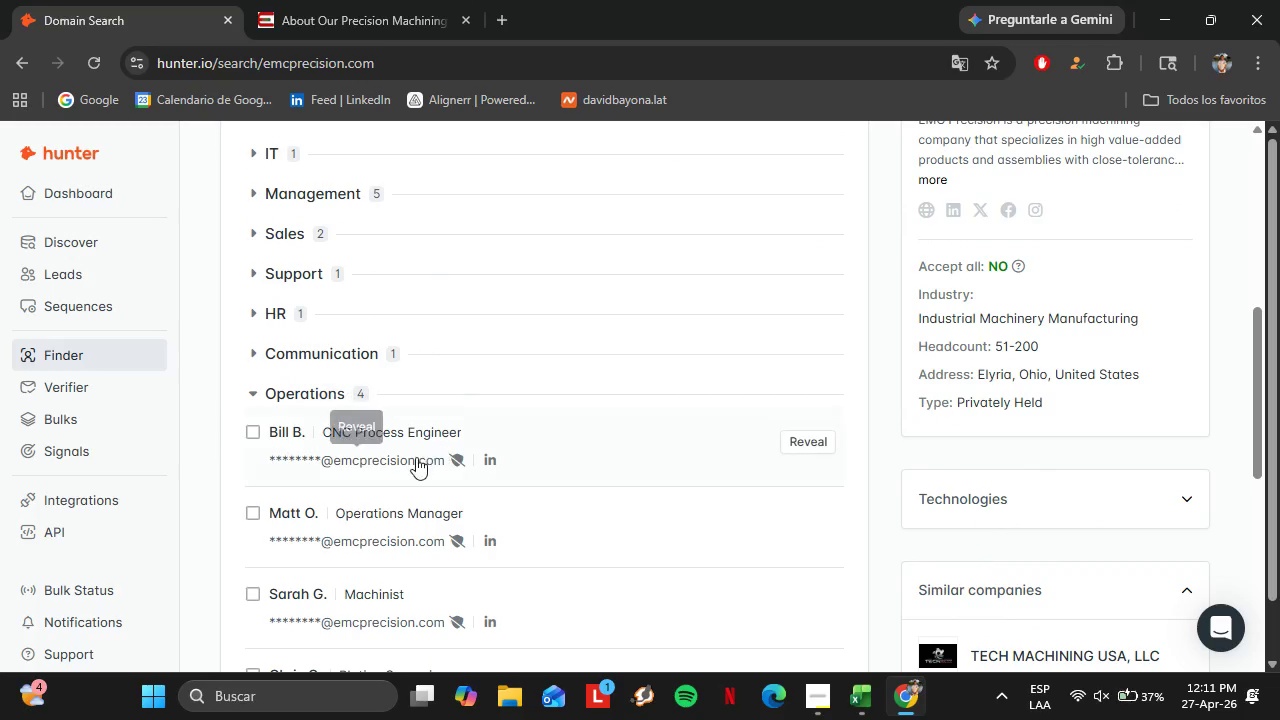 
scroll: coordinate [390, 469], scroll_direction: down, amount: 1.0
 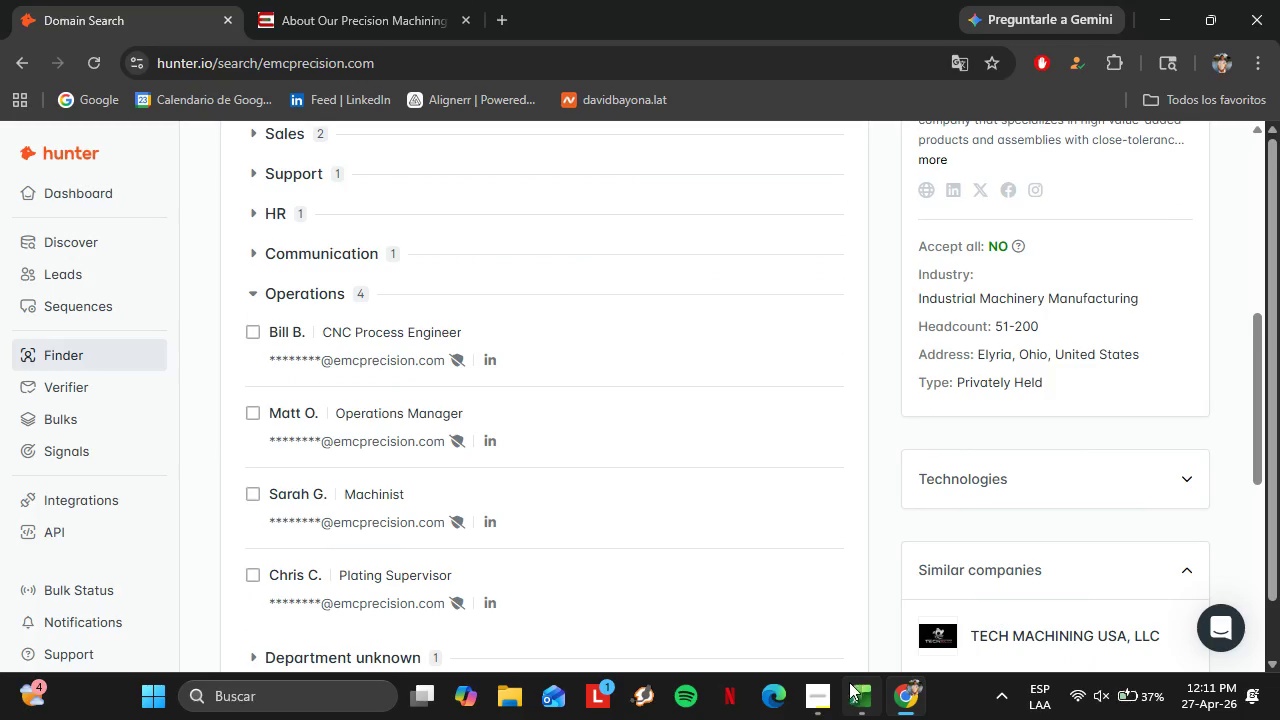 
left_click([830, 692])